 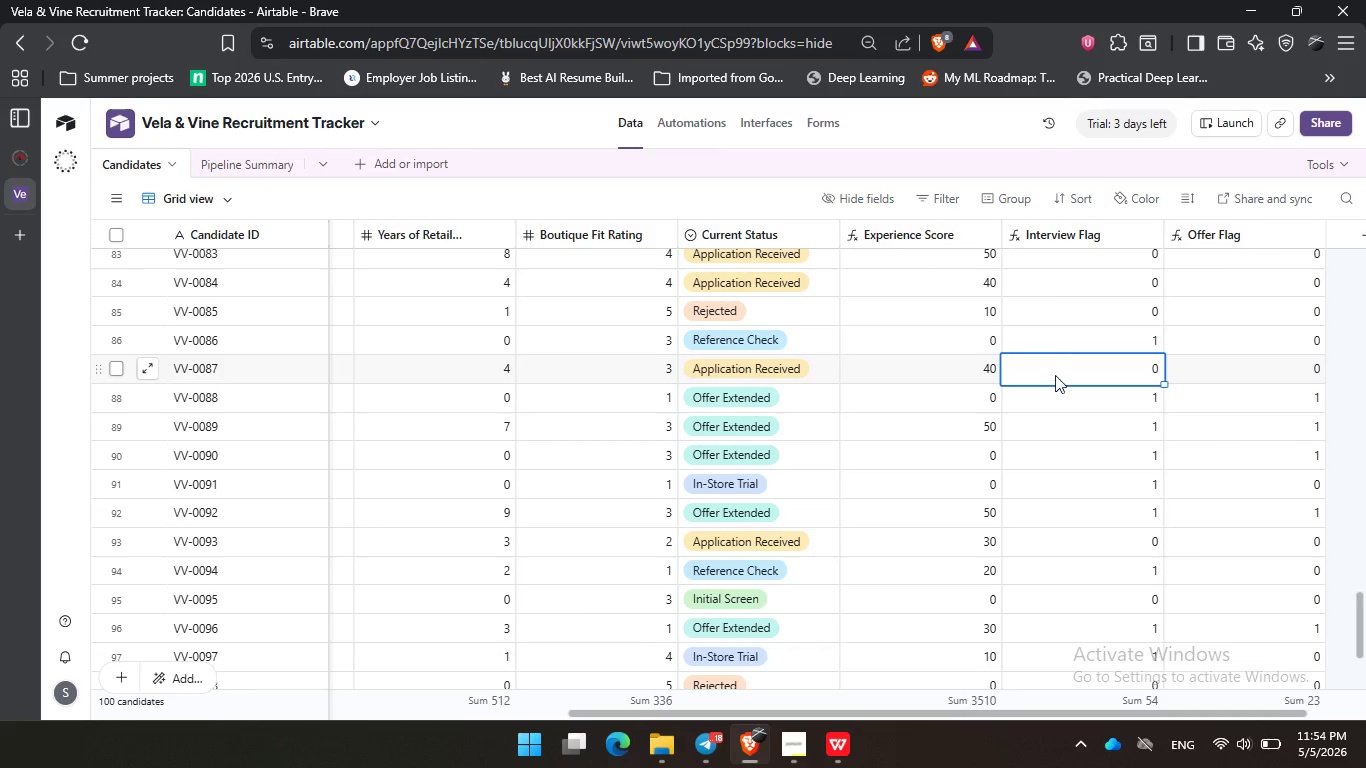 
double_click([941, 307])
 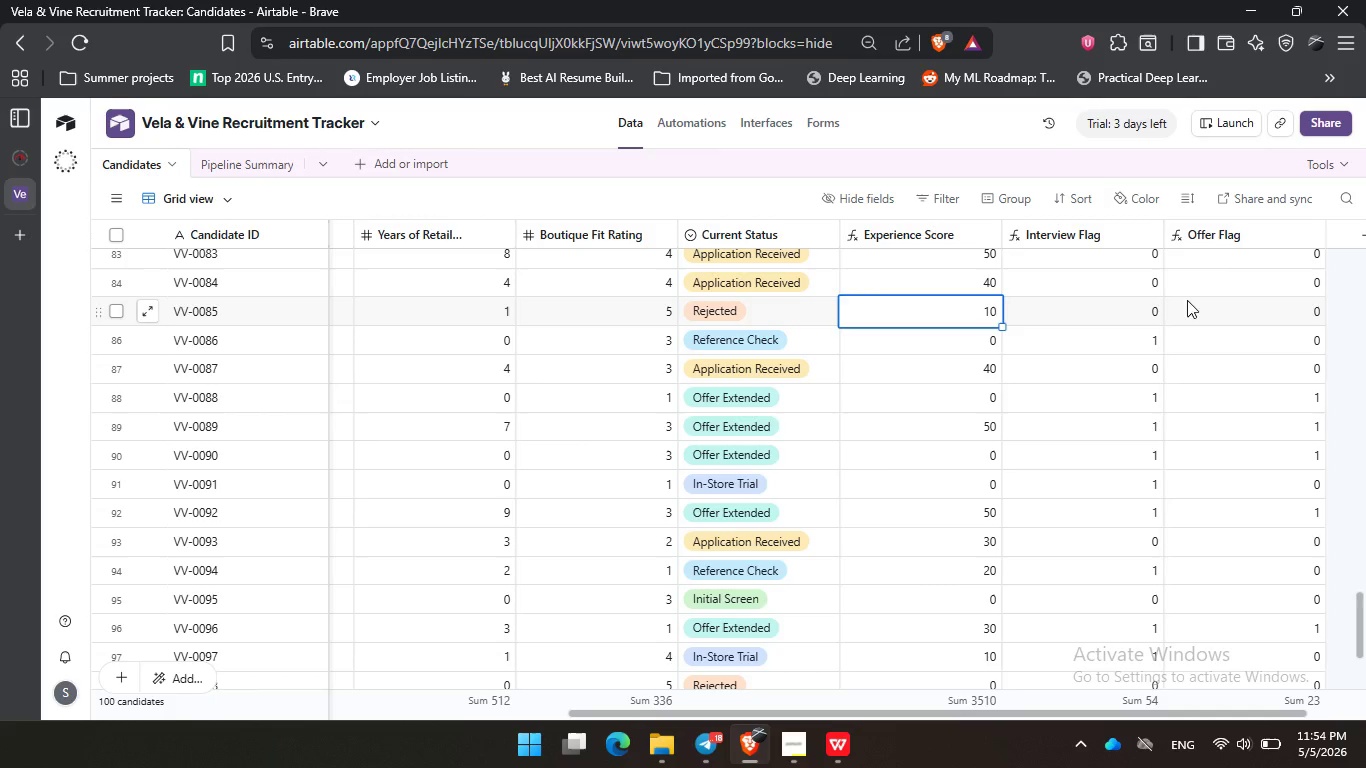 
triple_click([1197, 299])
 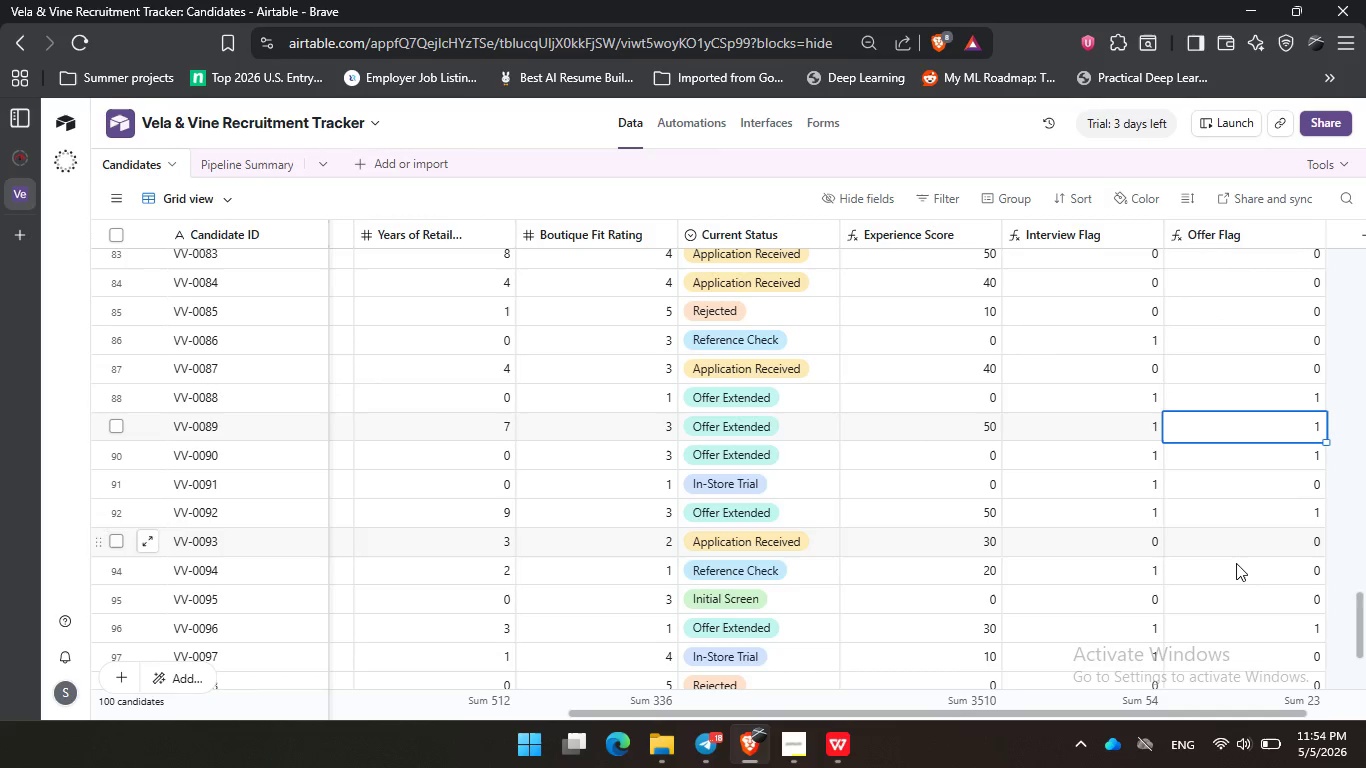 
triple_click([1235, 568])
 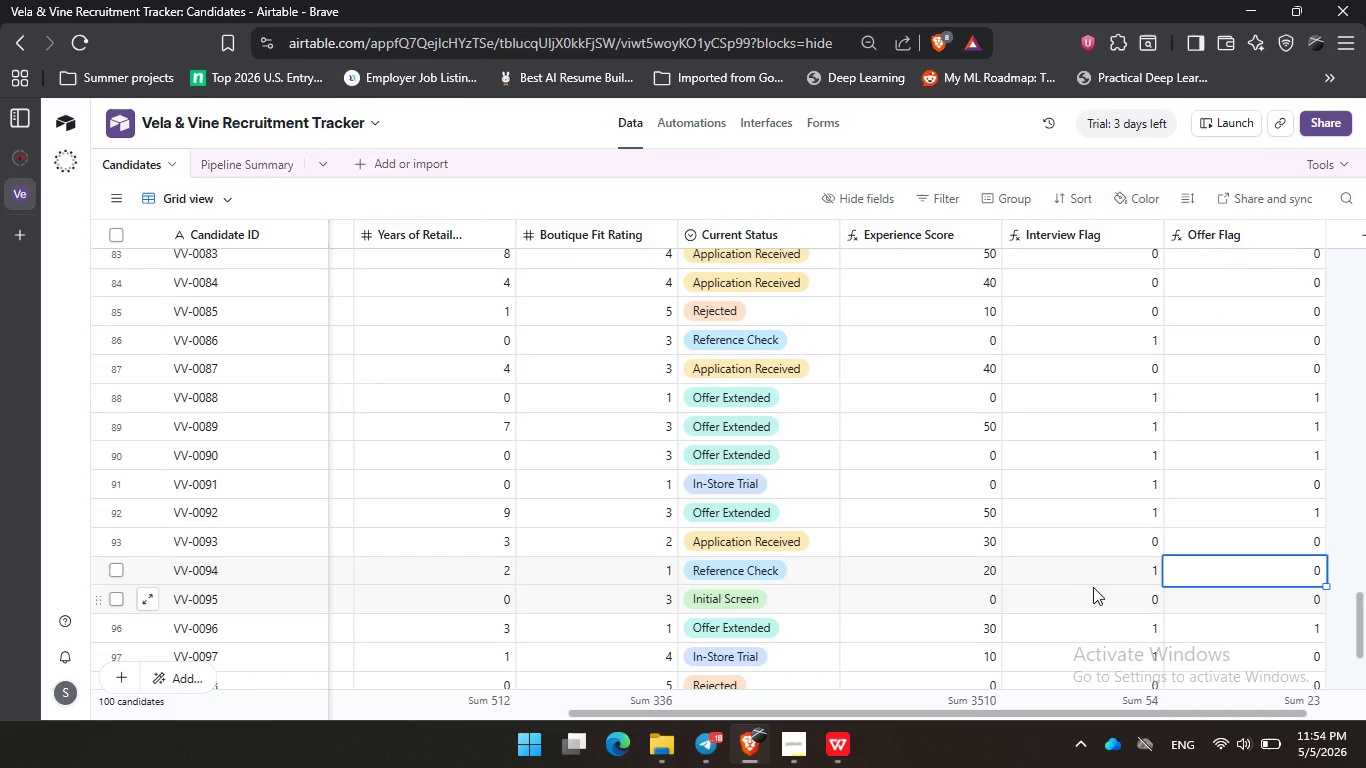 
left_click([1072, 581])
 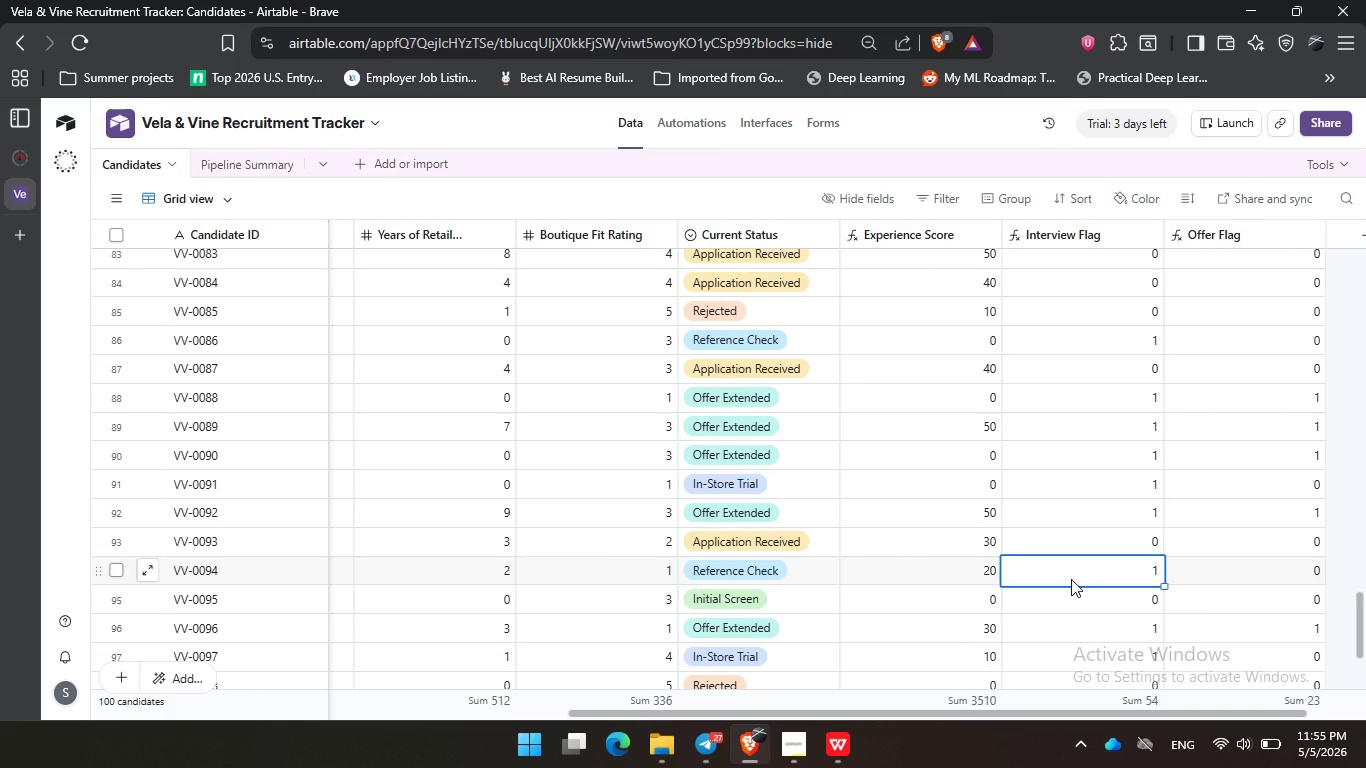 
wait(61.69)
 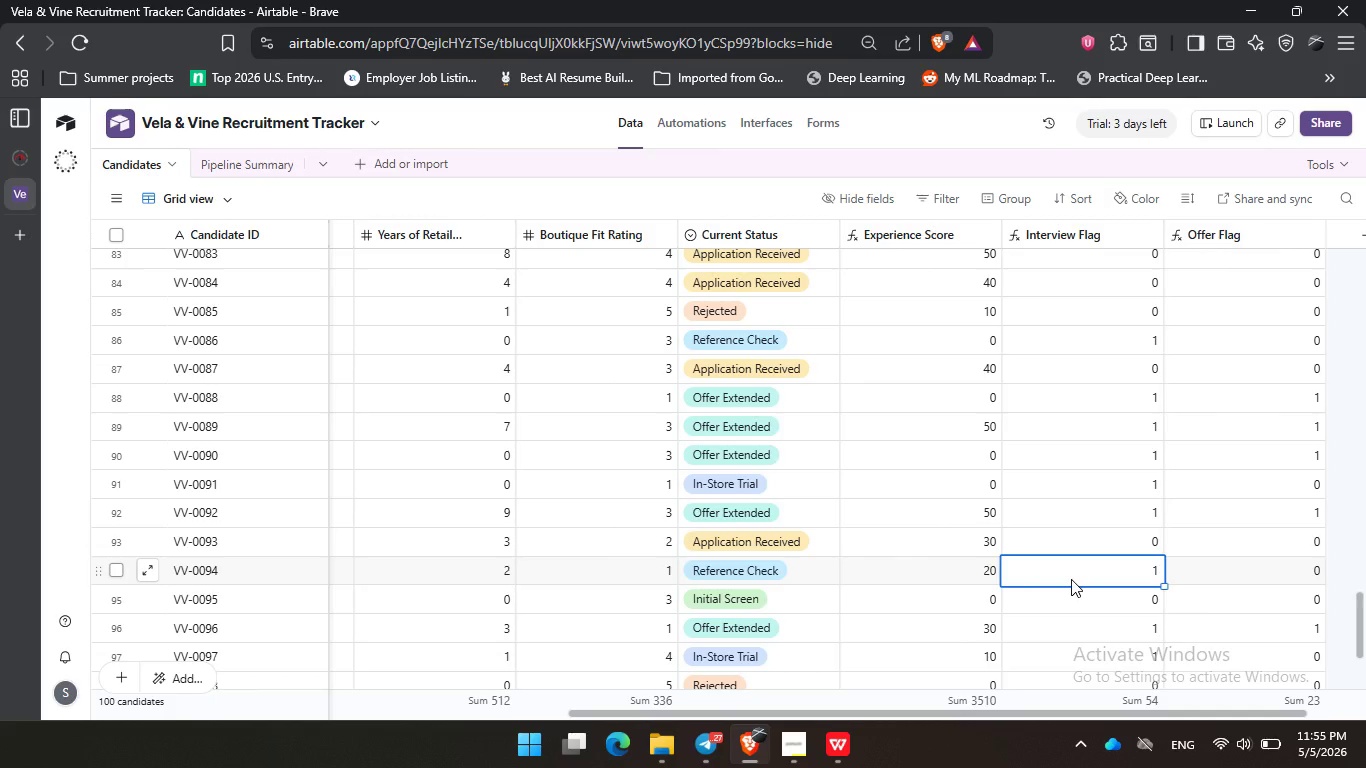 
double_click([1245, 426])
 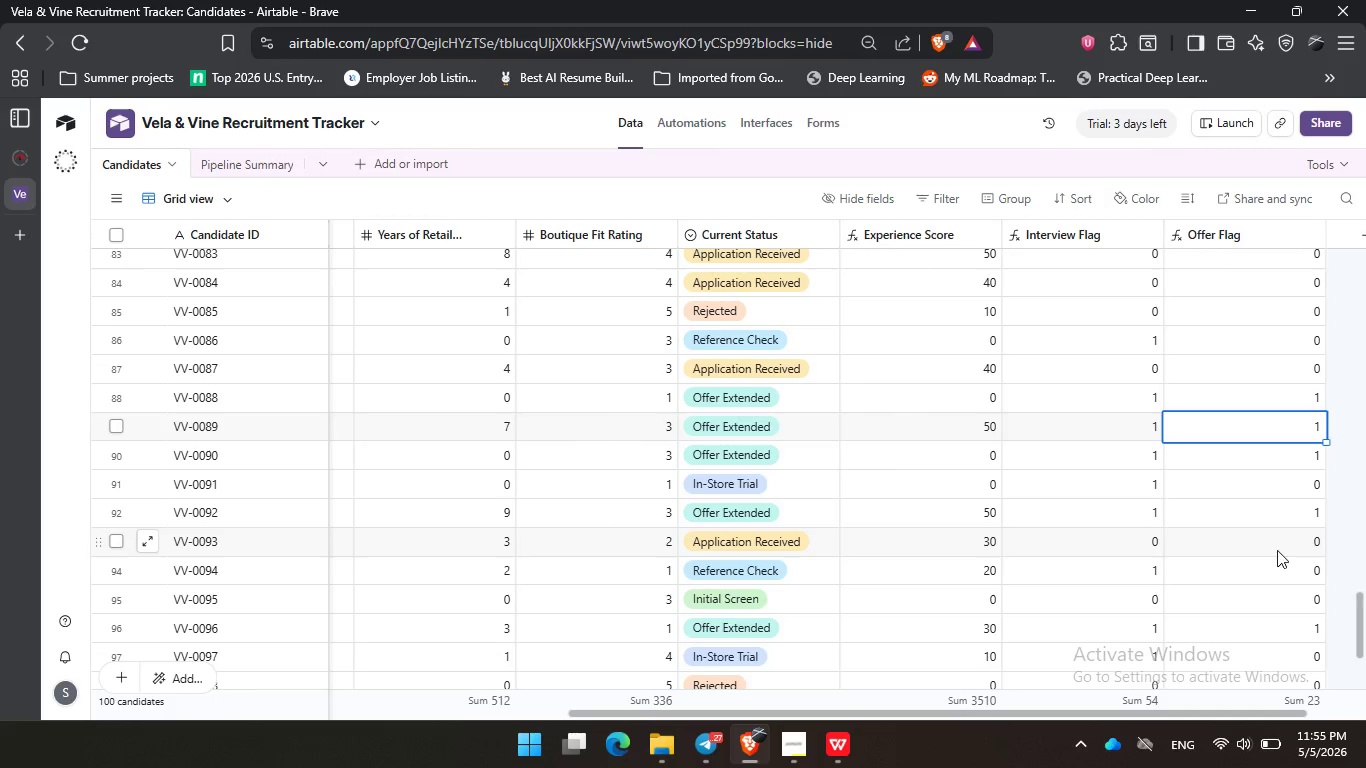 
left_click([1277, 552])
 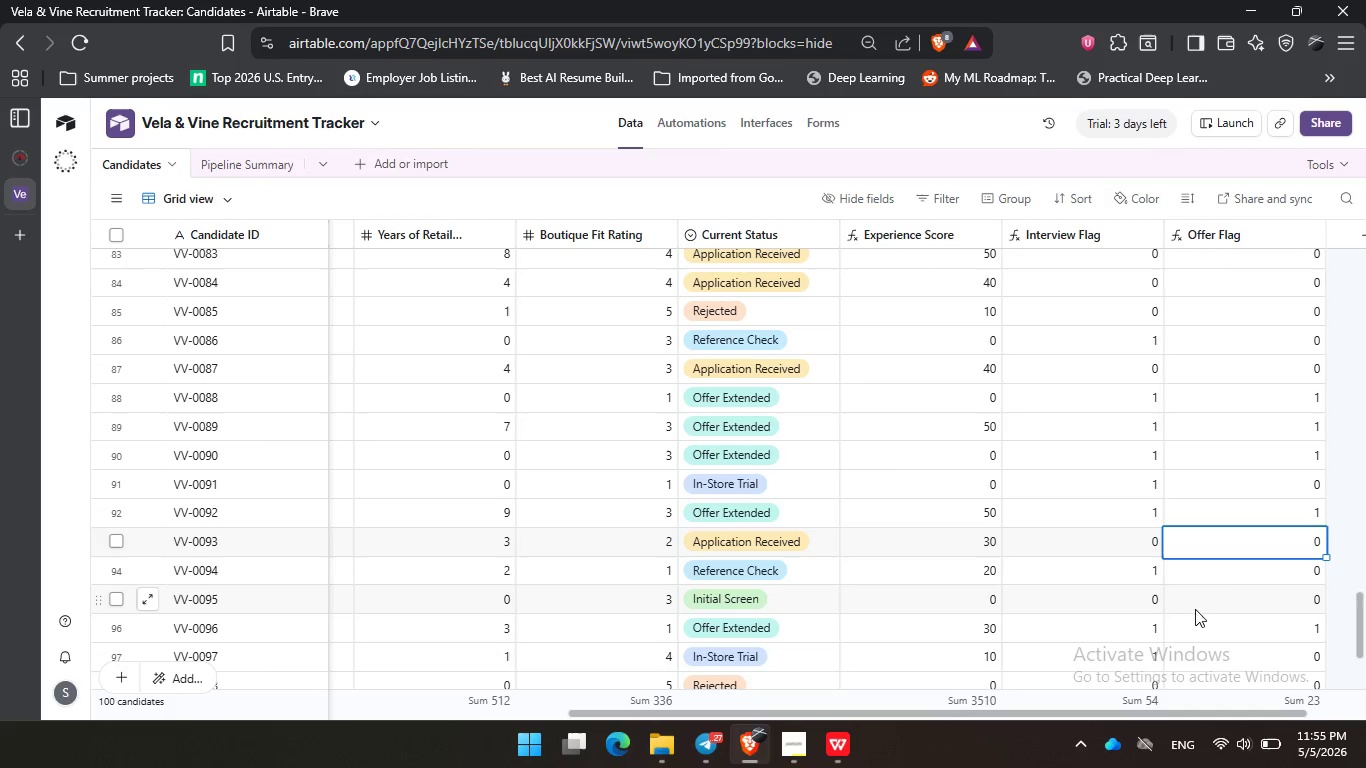 
left_click([1026, 578])
 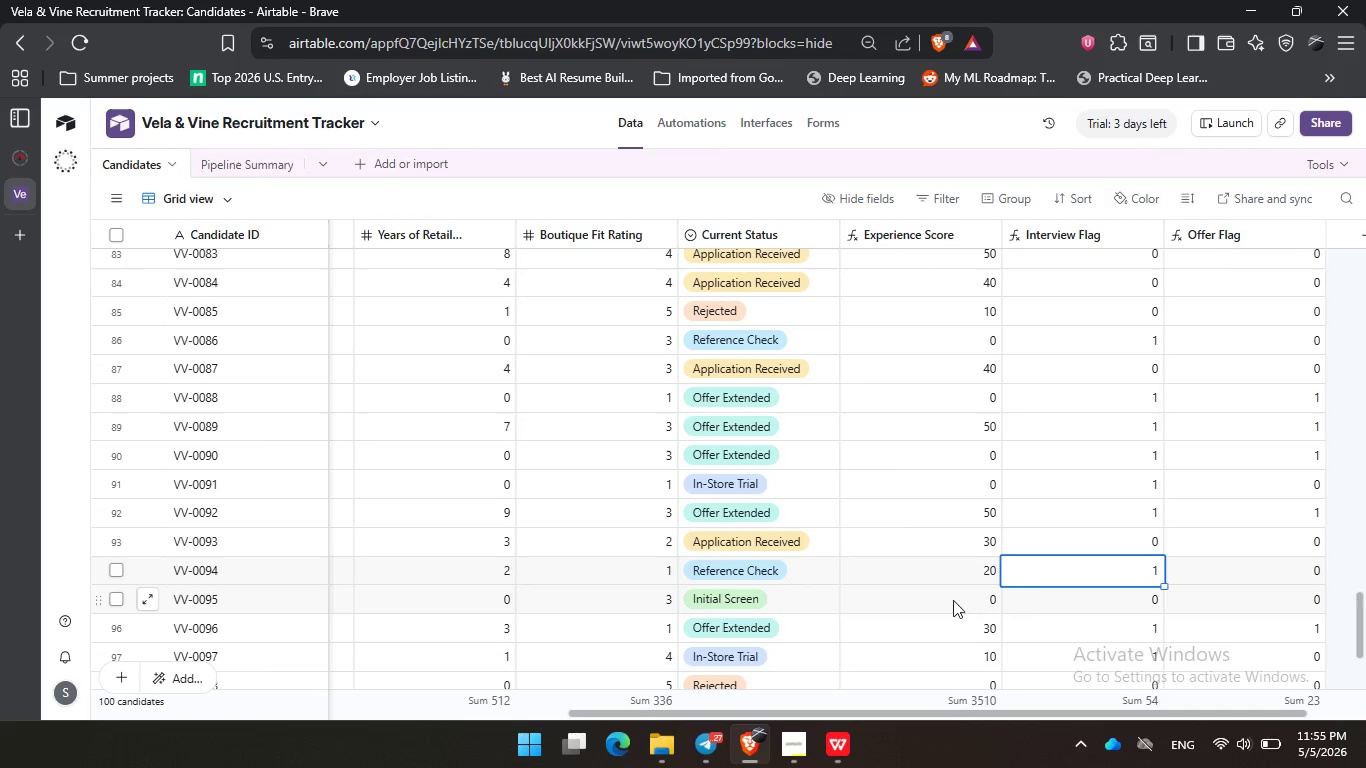 
left_click([929, 589])
 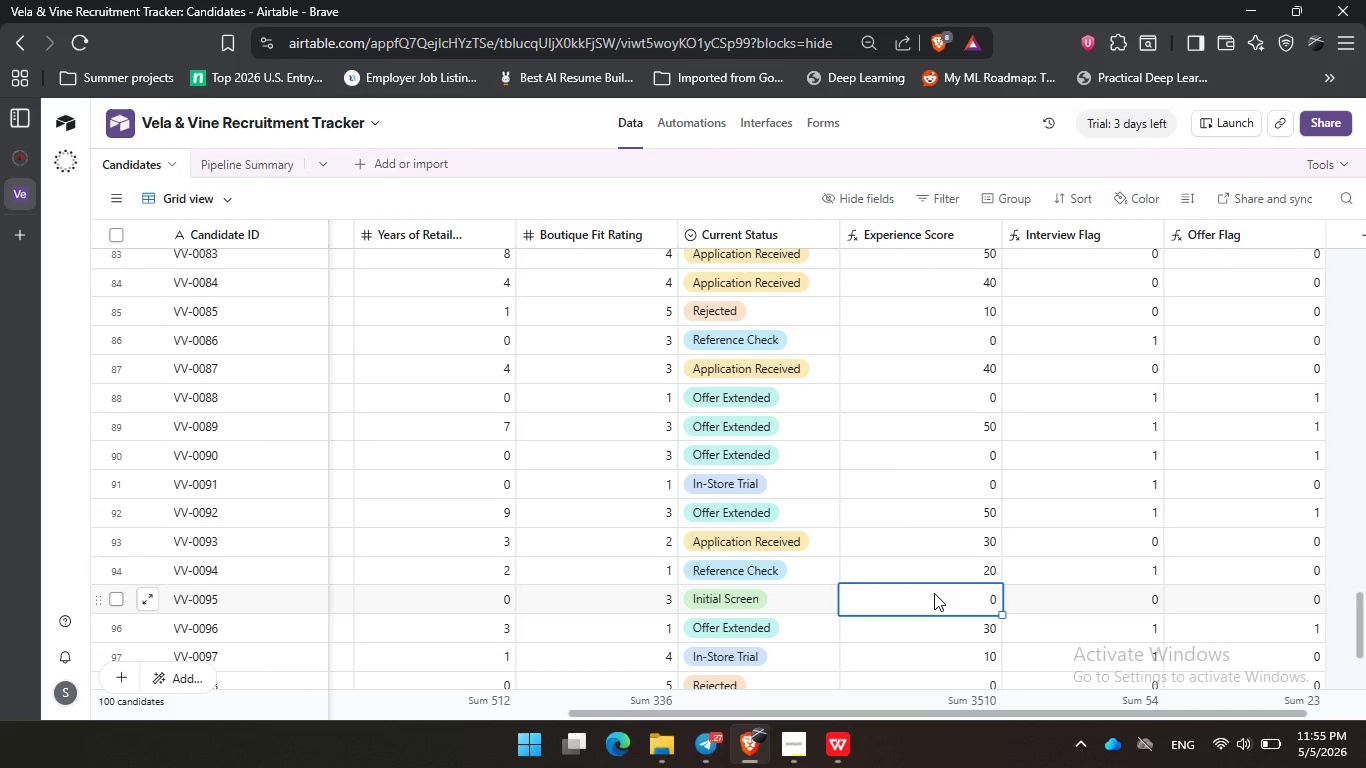 
scroll: coordinate [934, 593], scroll_direction: down, amount: 3.0
 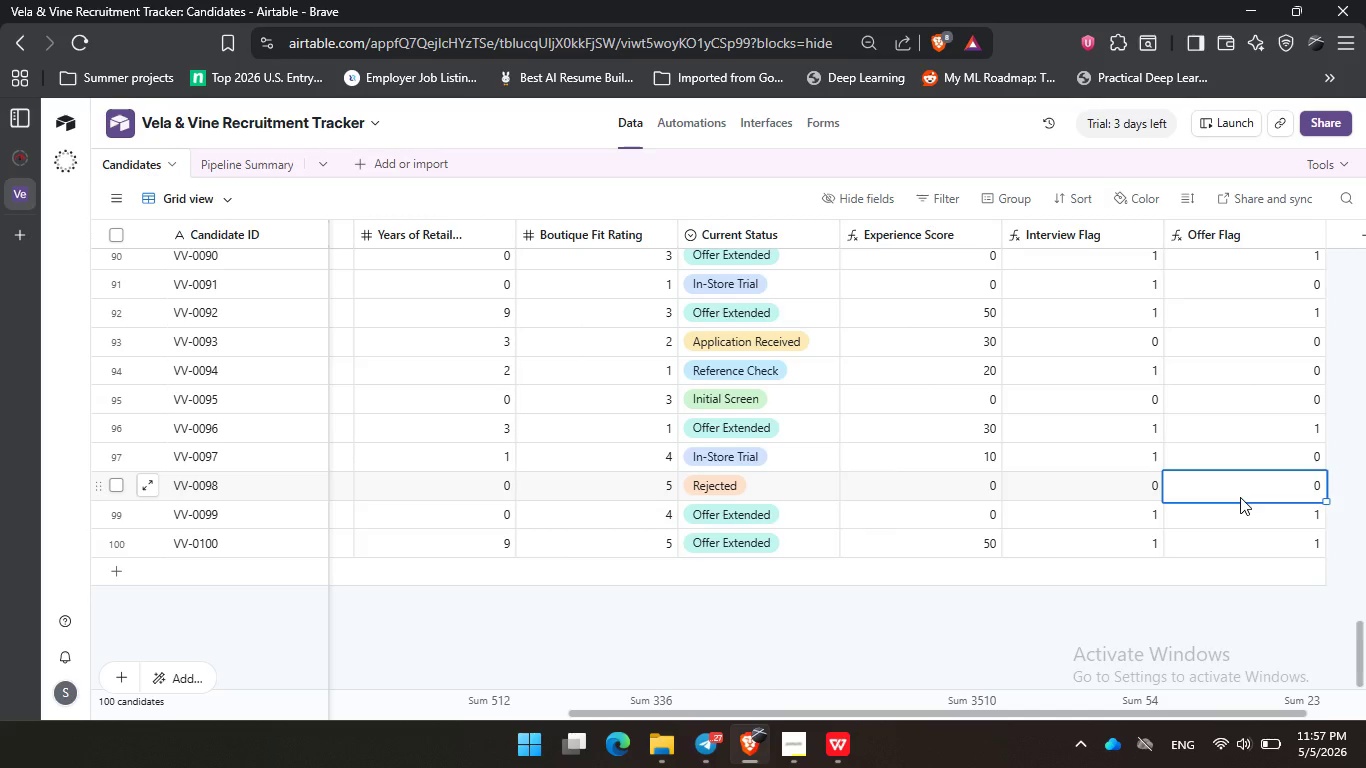 
wait(98.05)
 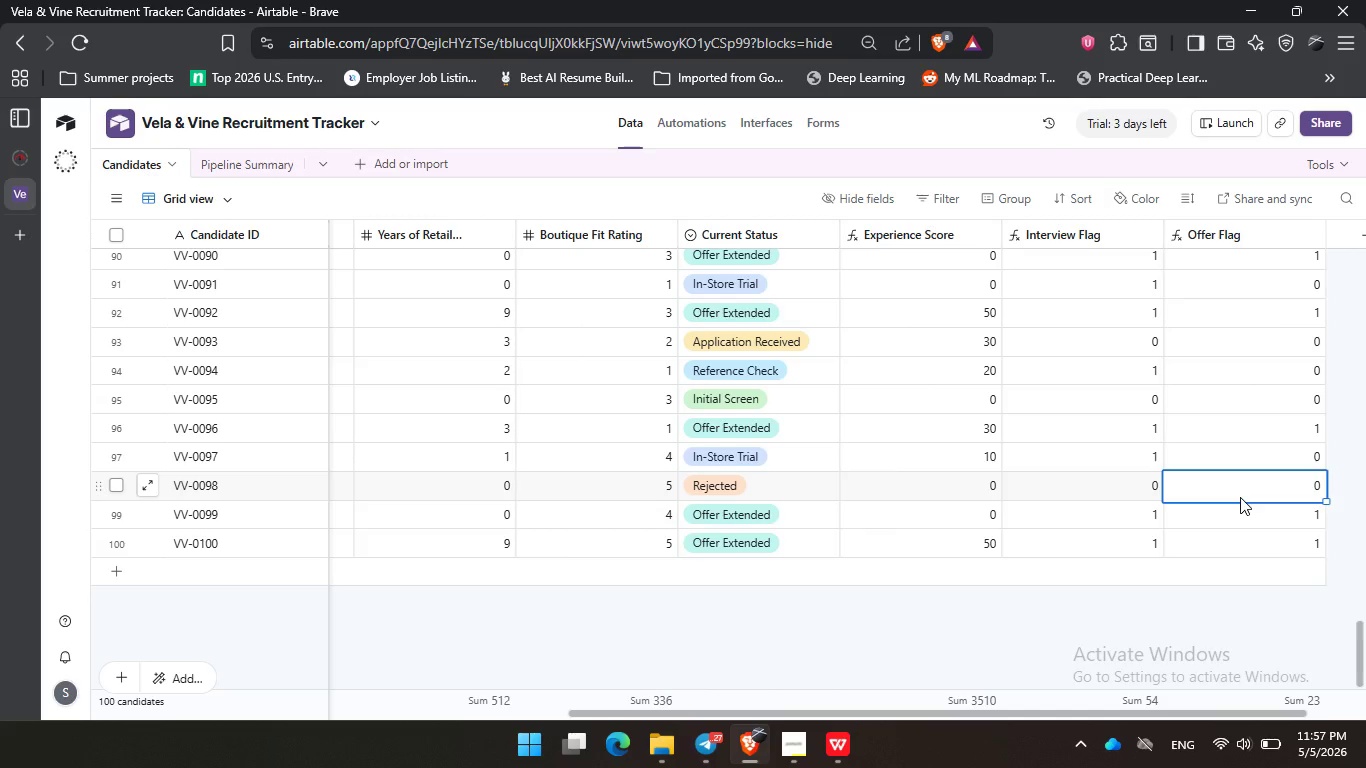 
left_click([907, 664])
 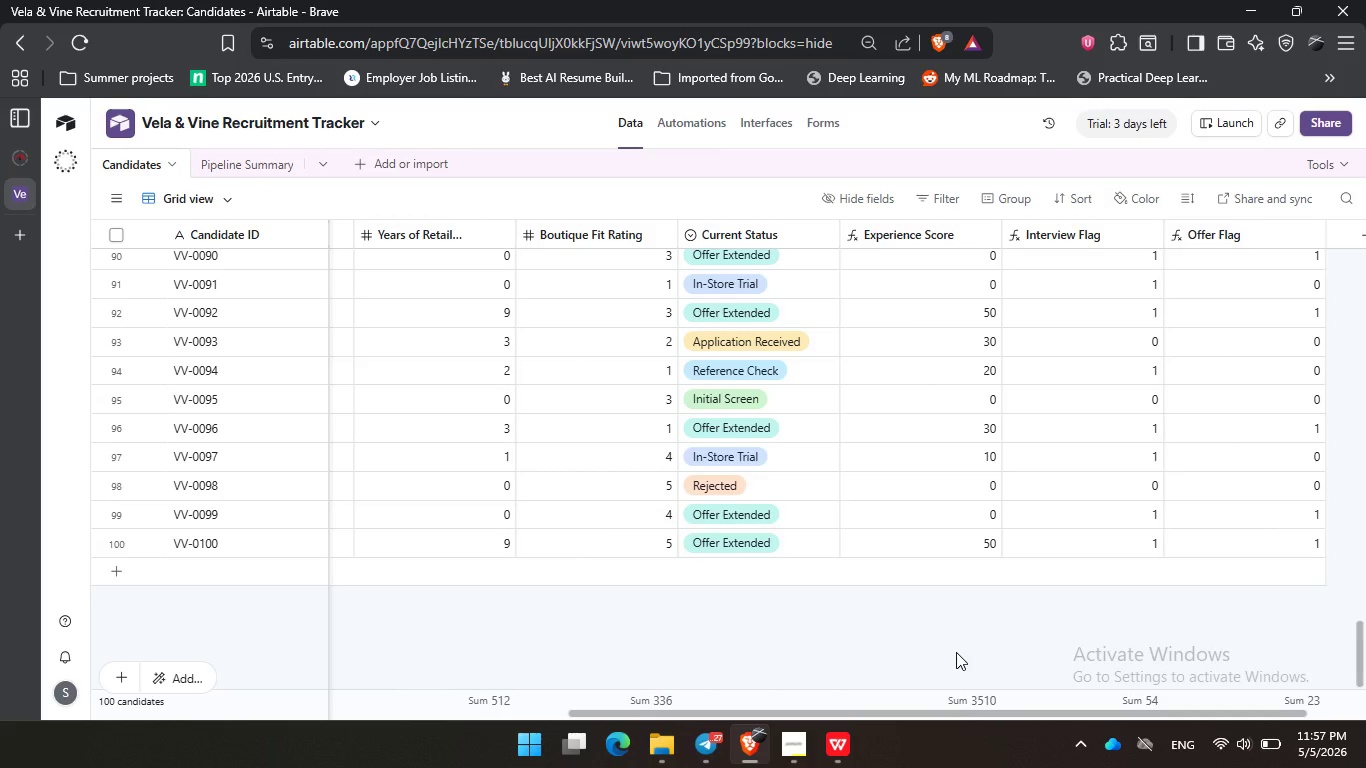 
wait(7.14)
 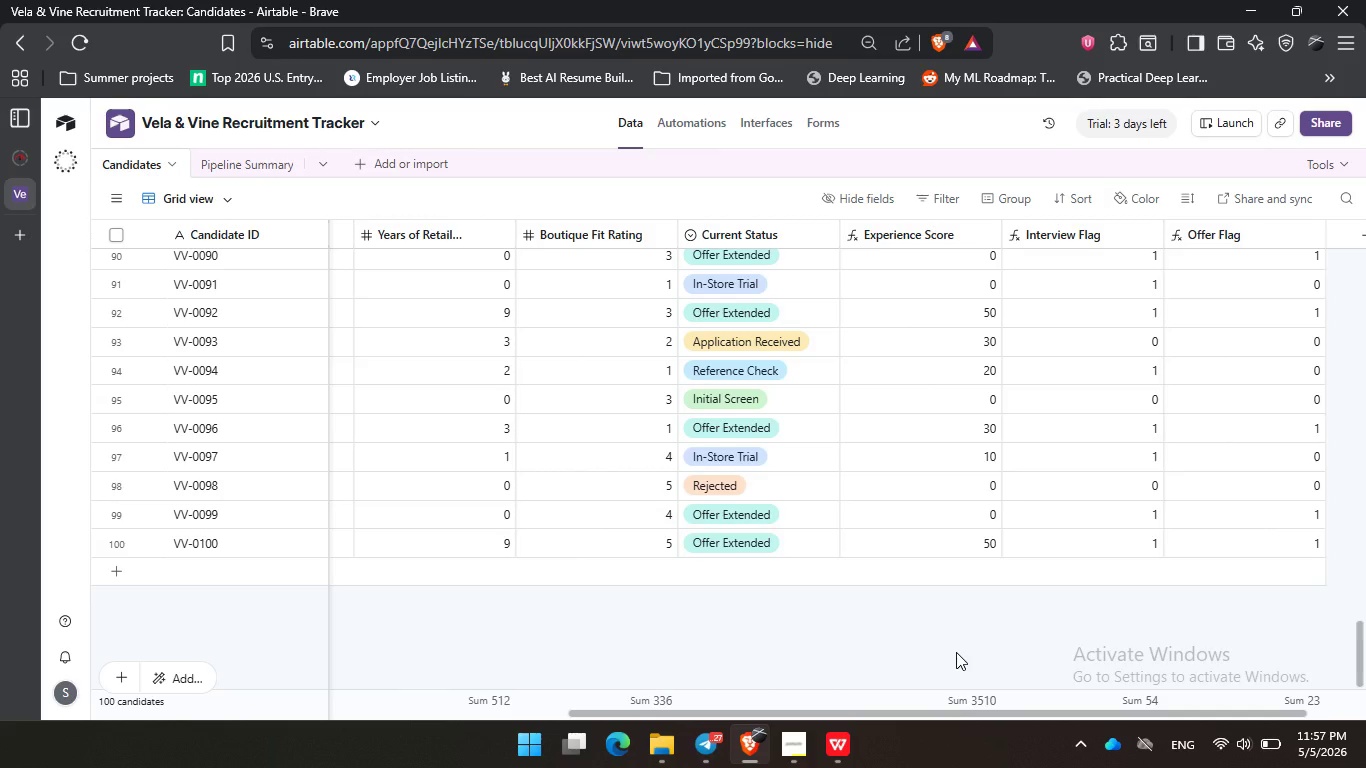 
left_click_drag(start_coordinate=[712, 657], to_coordinate=[705, 657])
 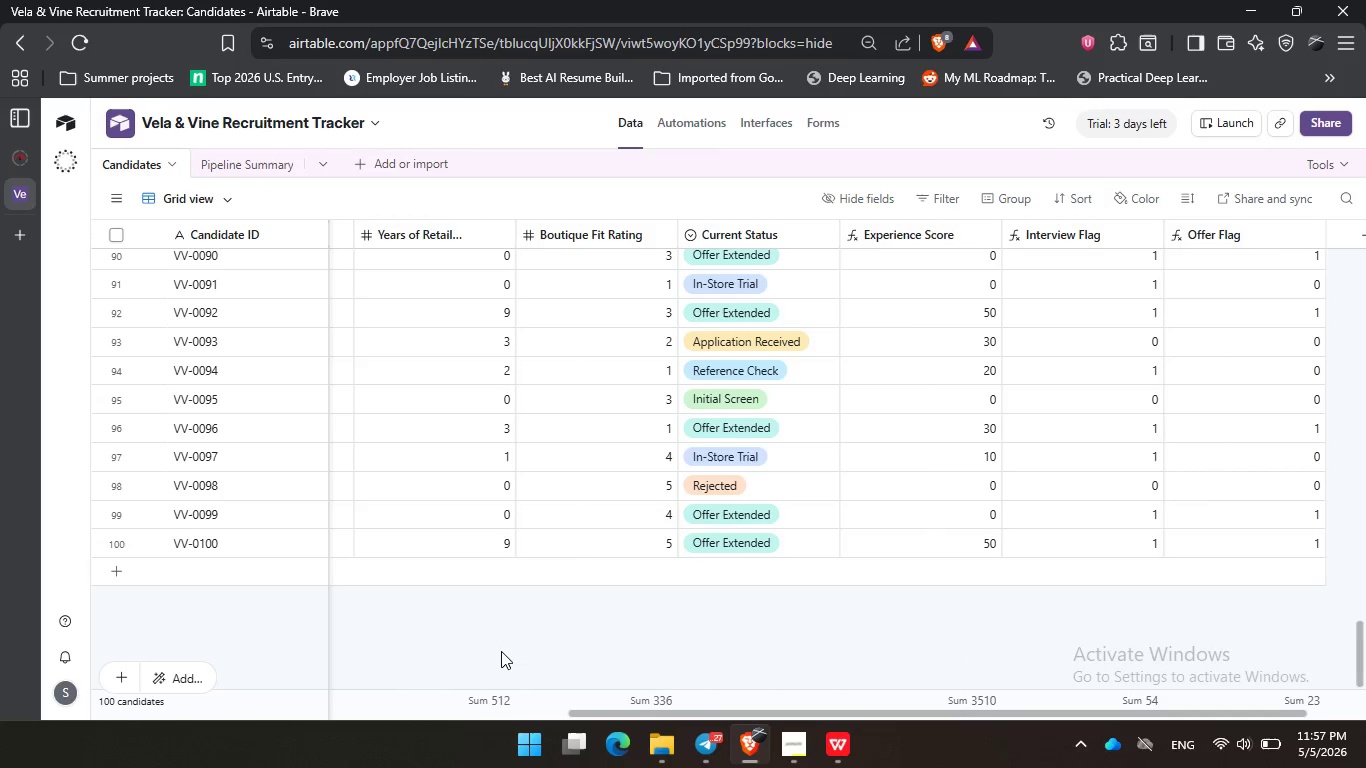 
double_click([501, 651])
 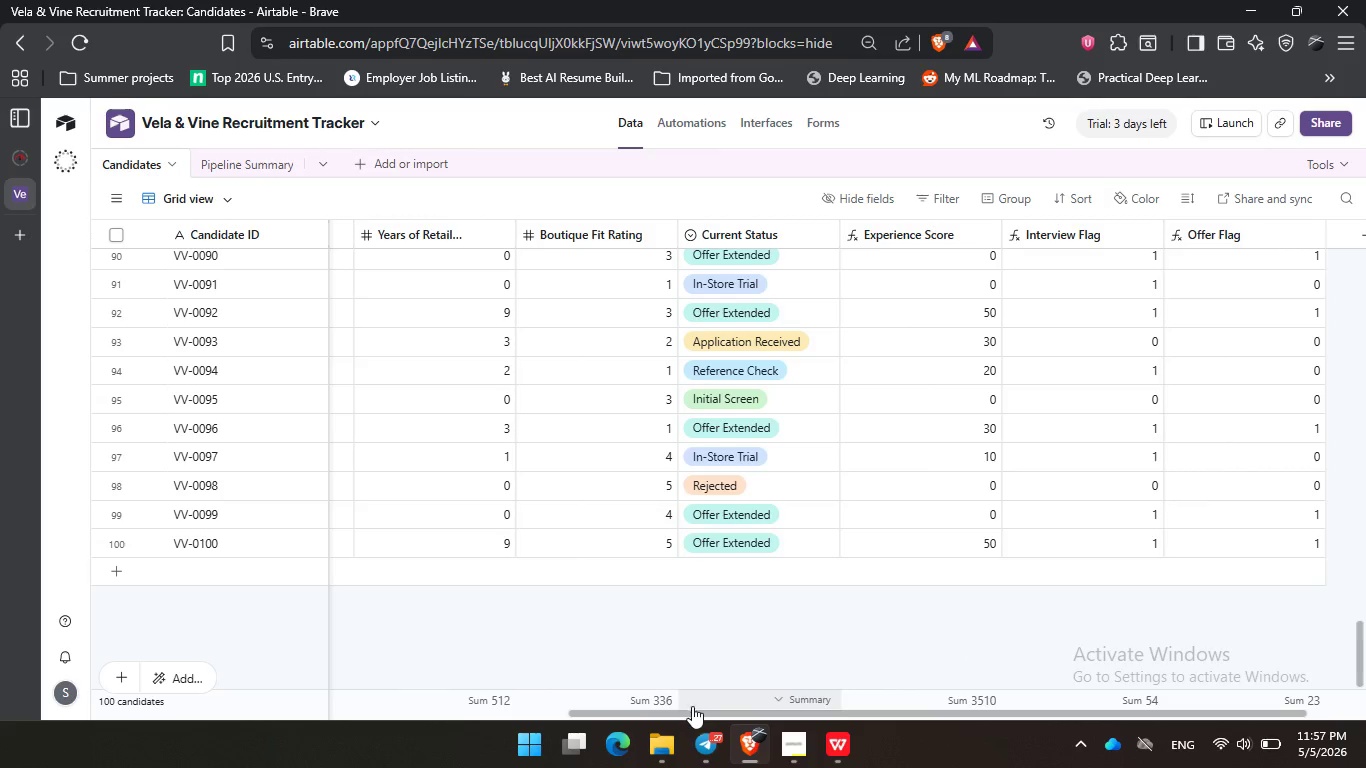 
left_click_drag(start_coordinate=[693, 713], to_coordinate=[222, 738])
 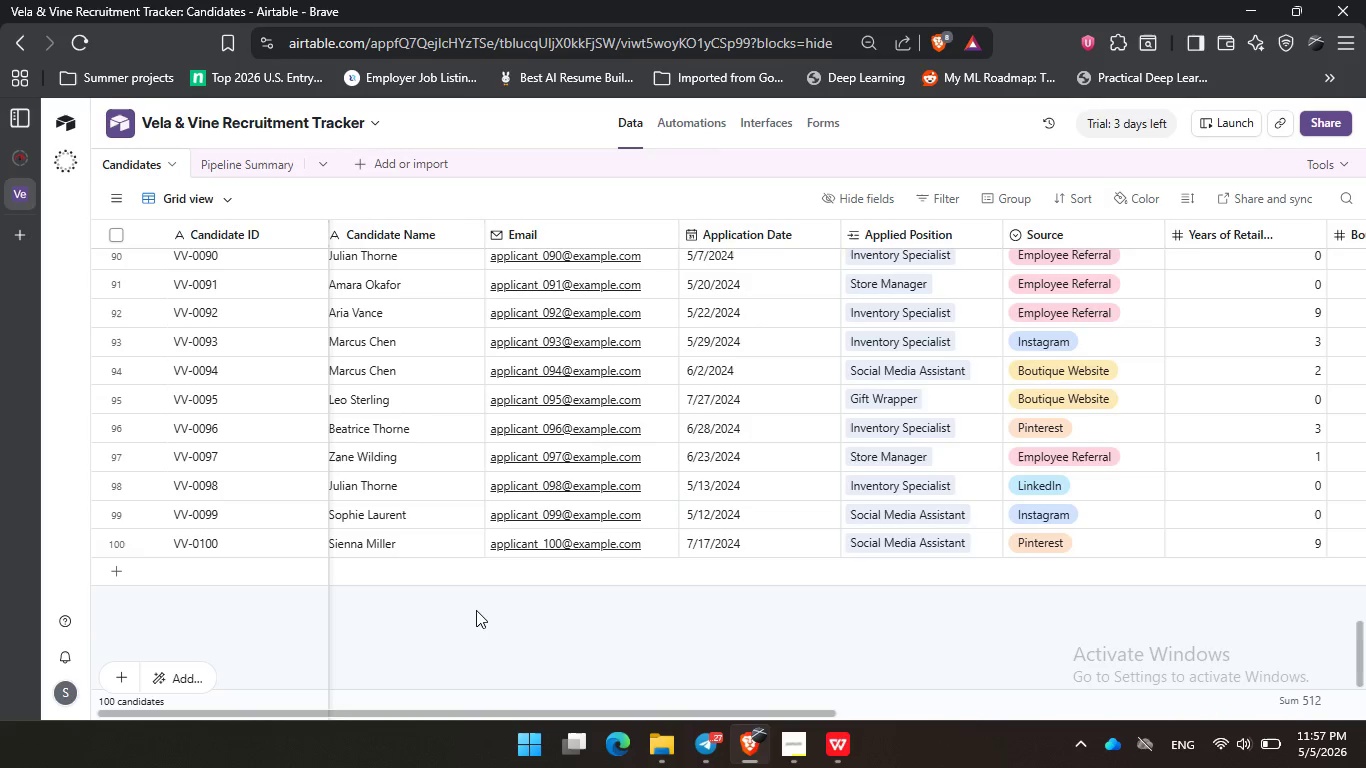 
left_click([478, 609])
 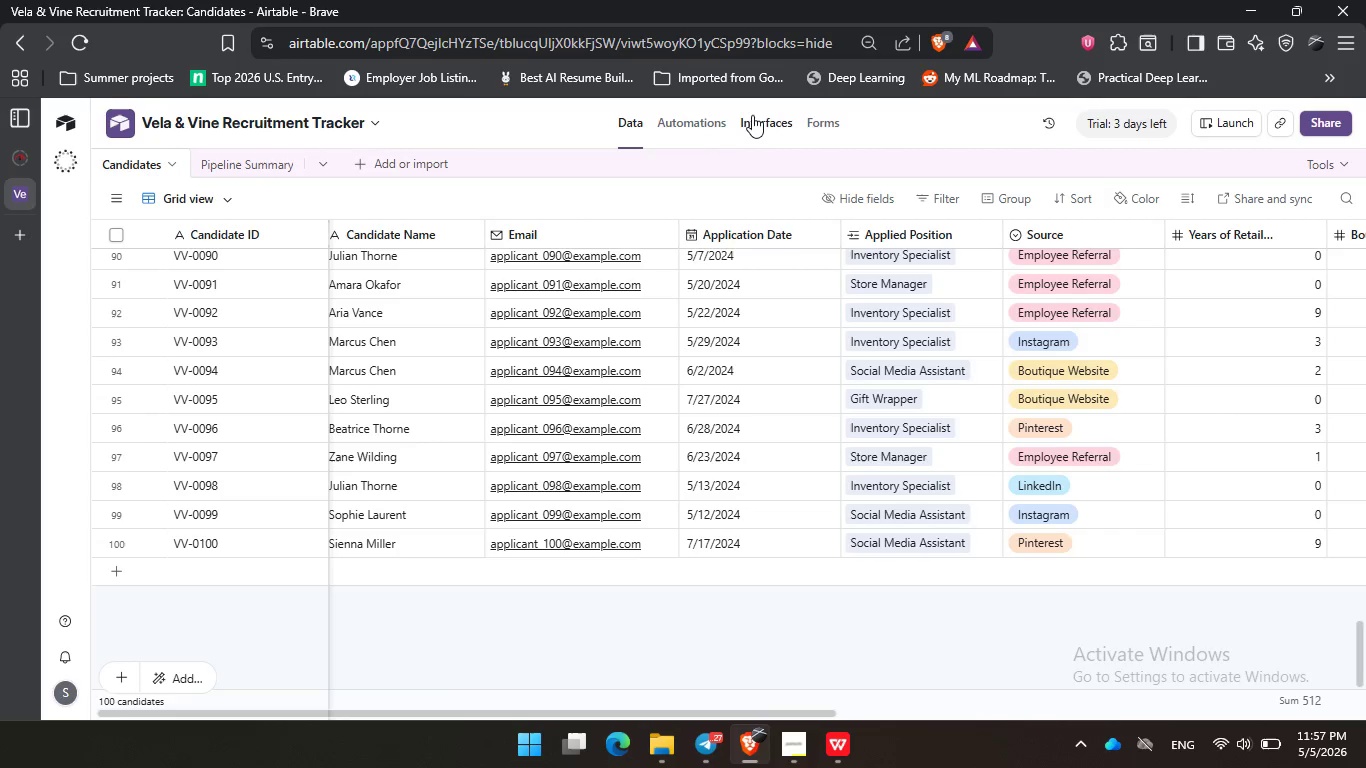 
left_click([757, 115])
 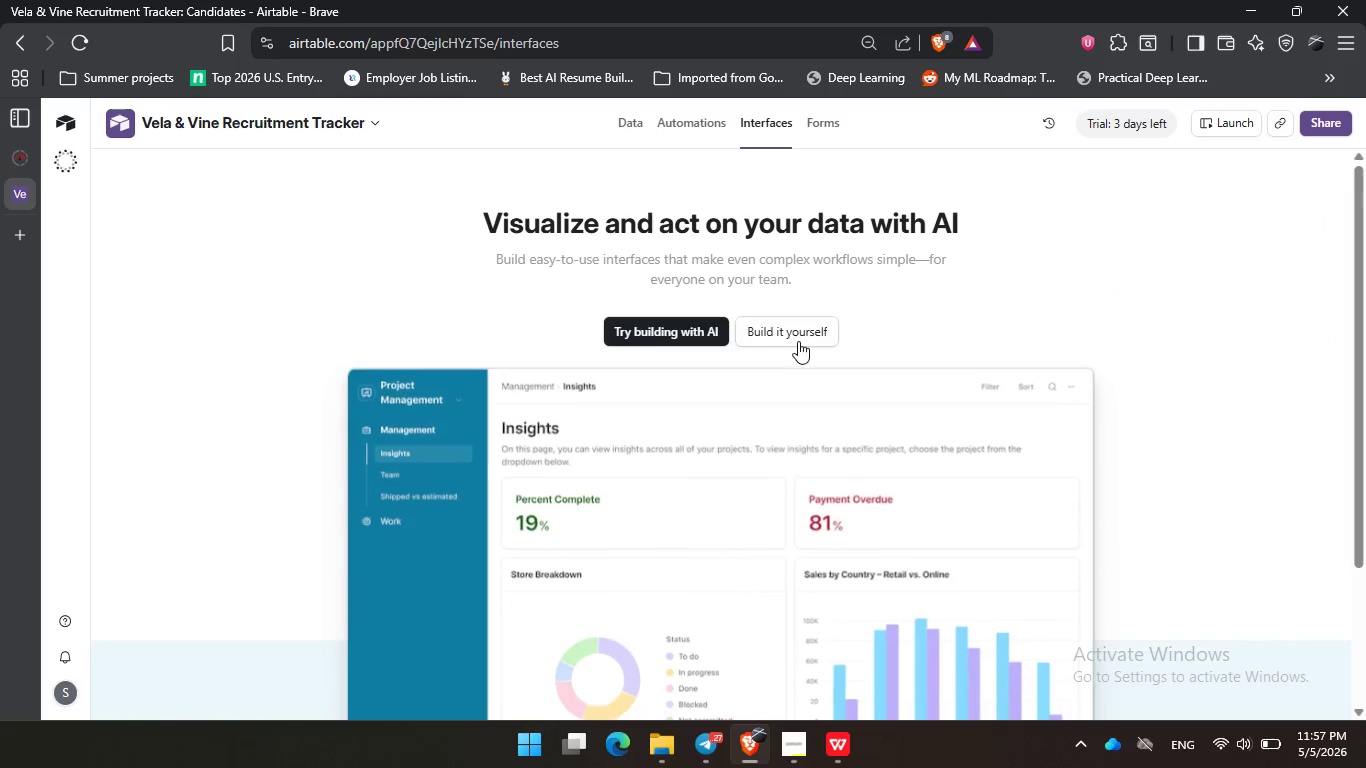 
left_click([798, 333])
 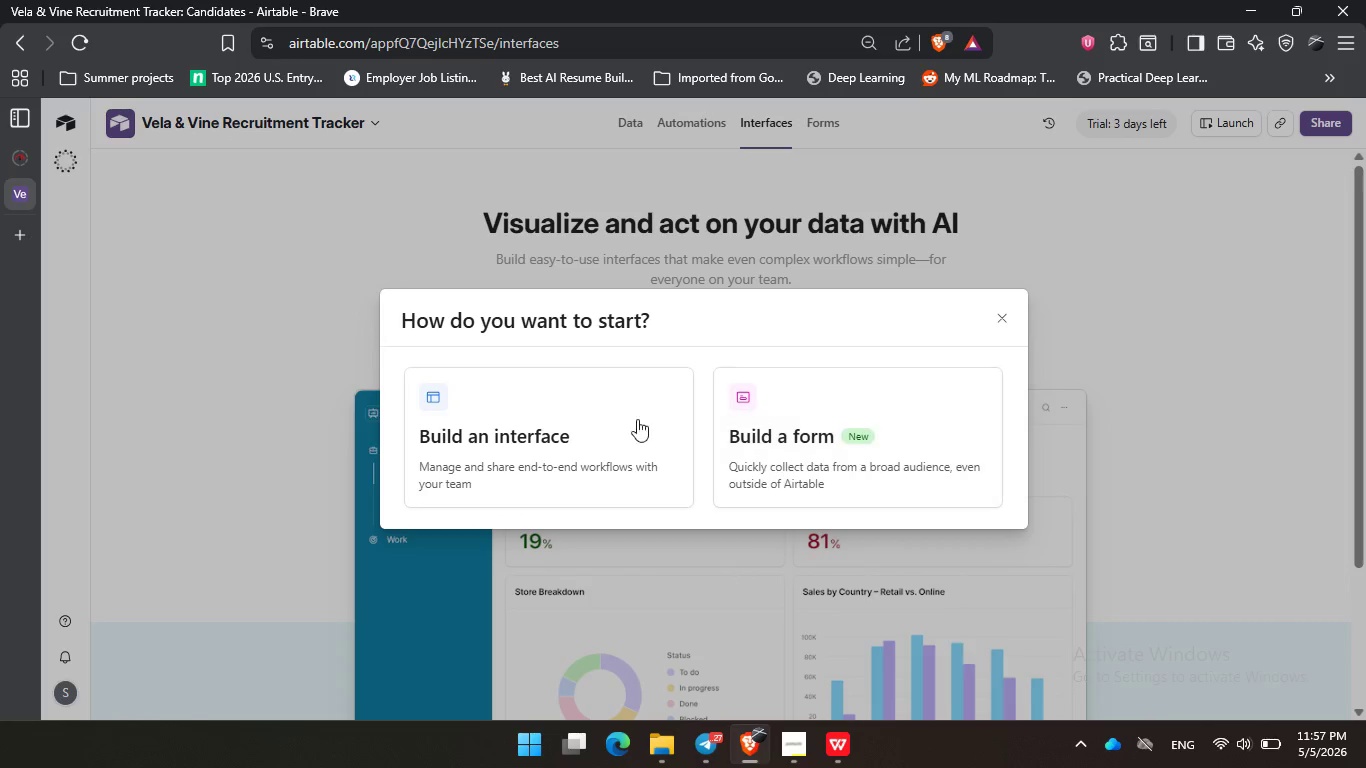 
left_click([623, 426])
 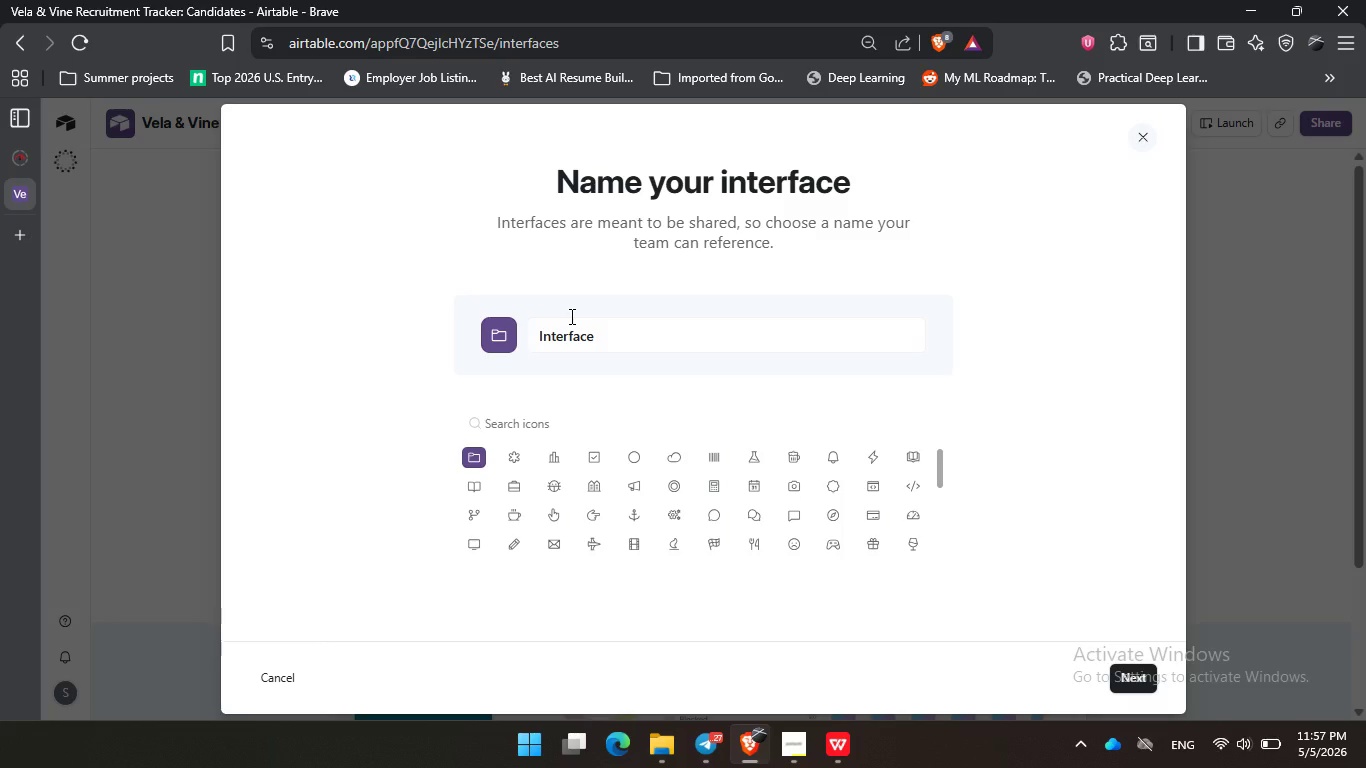 
wait(29.44)
 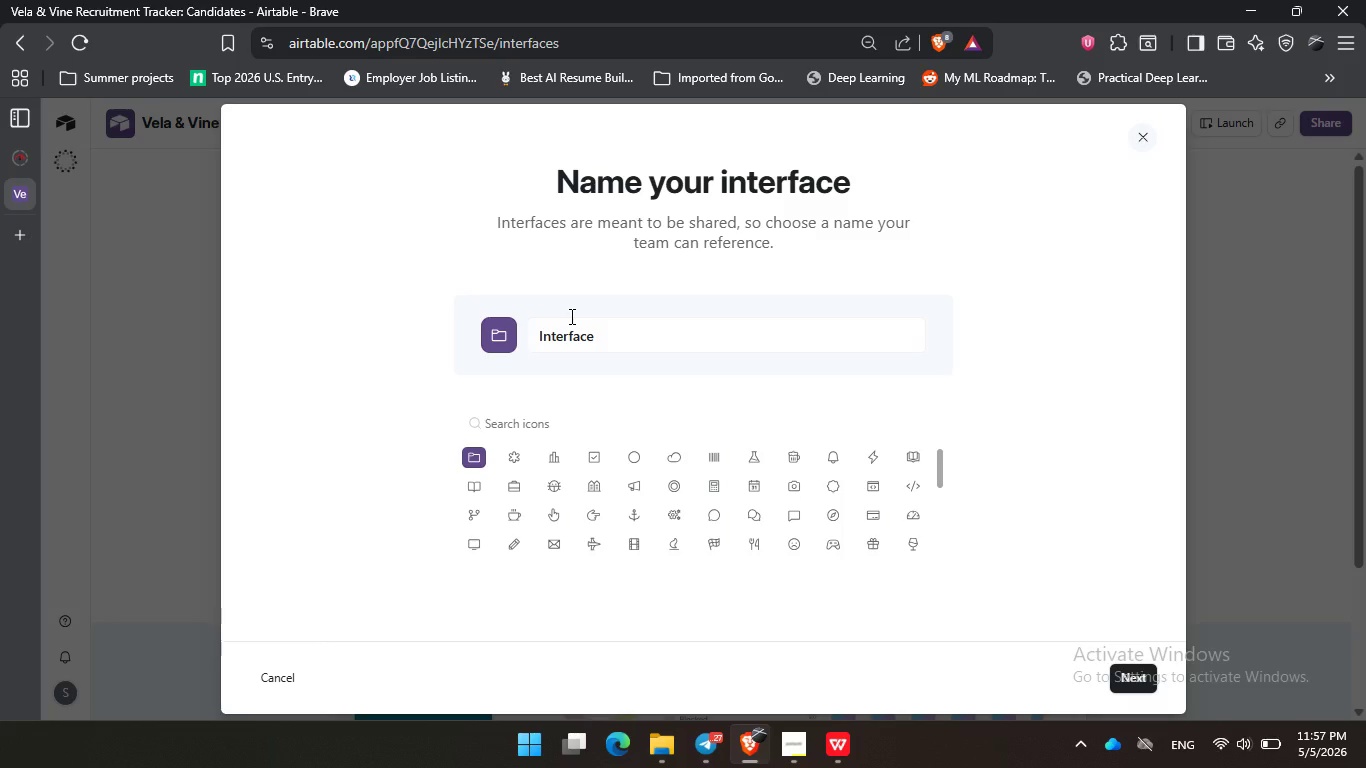 
left_click([1145, 316])
 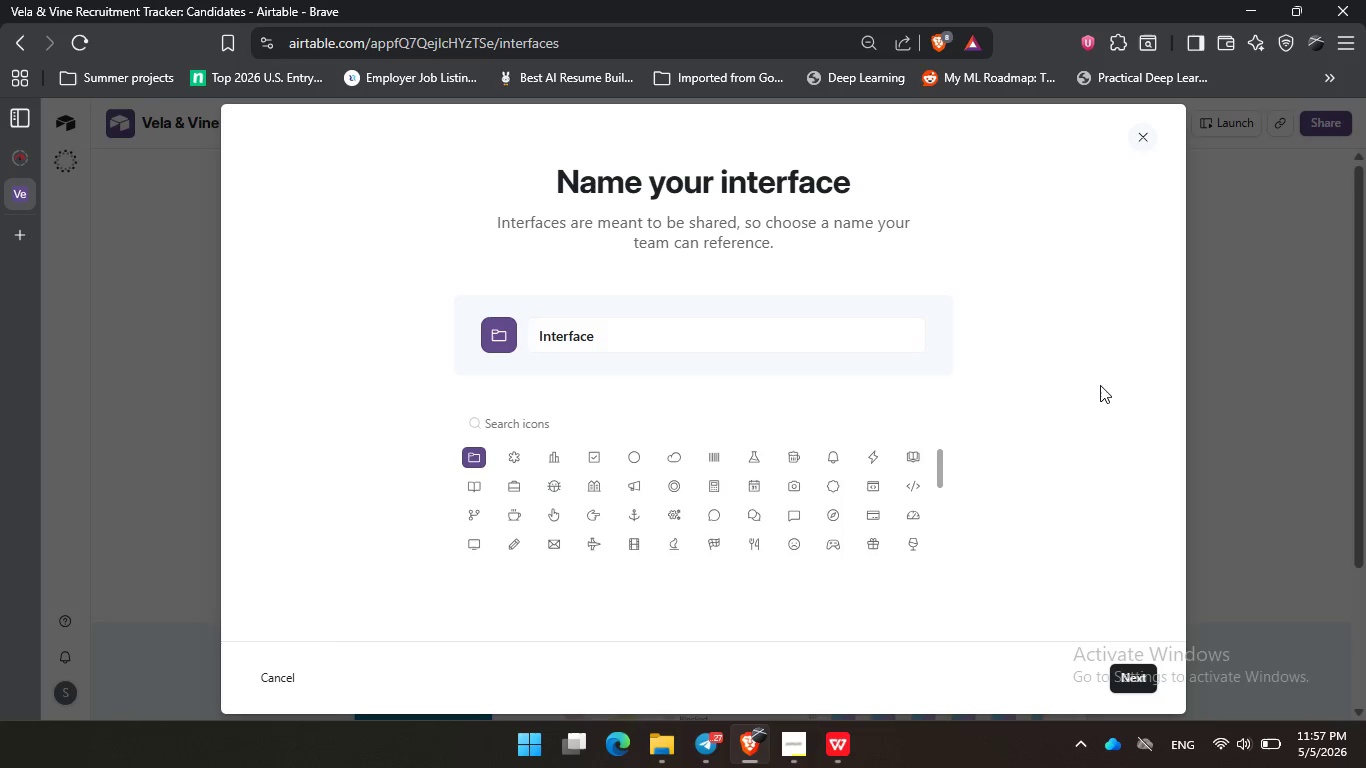 
left_click_drag(start_coordinate=[1094, 389], to_coordinate=[1104, 426])
 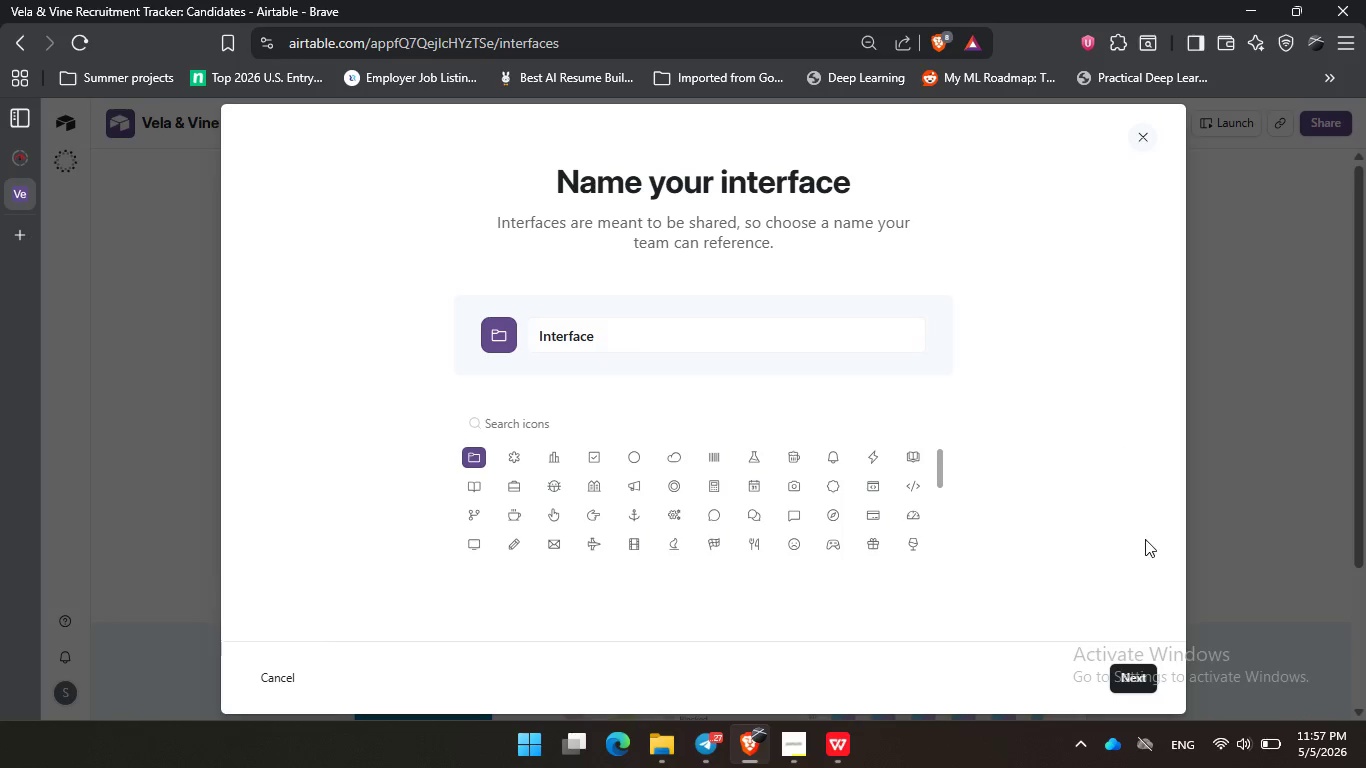 
left_click_drag(start_coordinate=[1145, 539], to_coordinate=[1140, 542])
 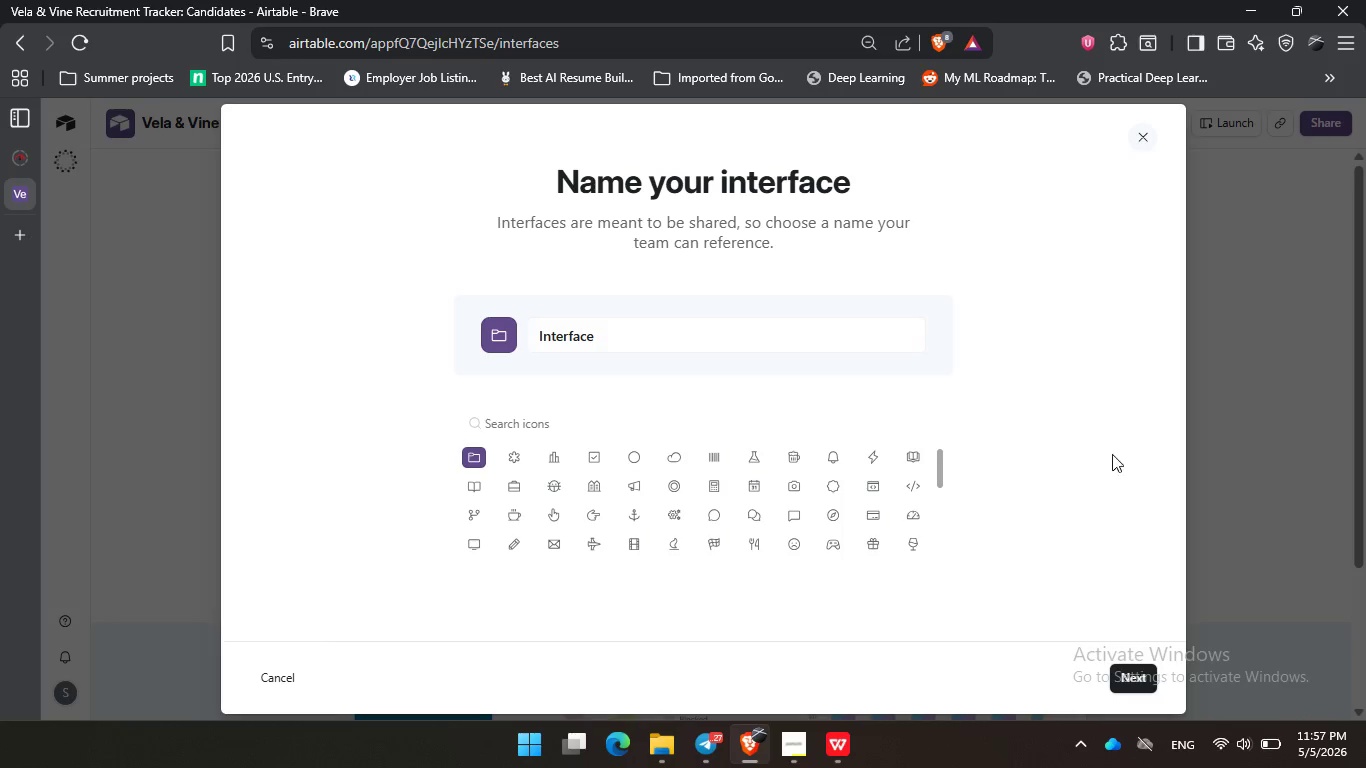 
triple_click([1108, 441])
 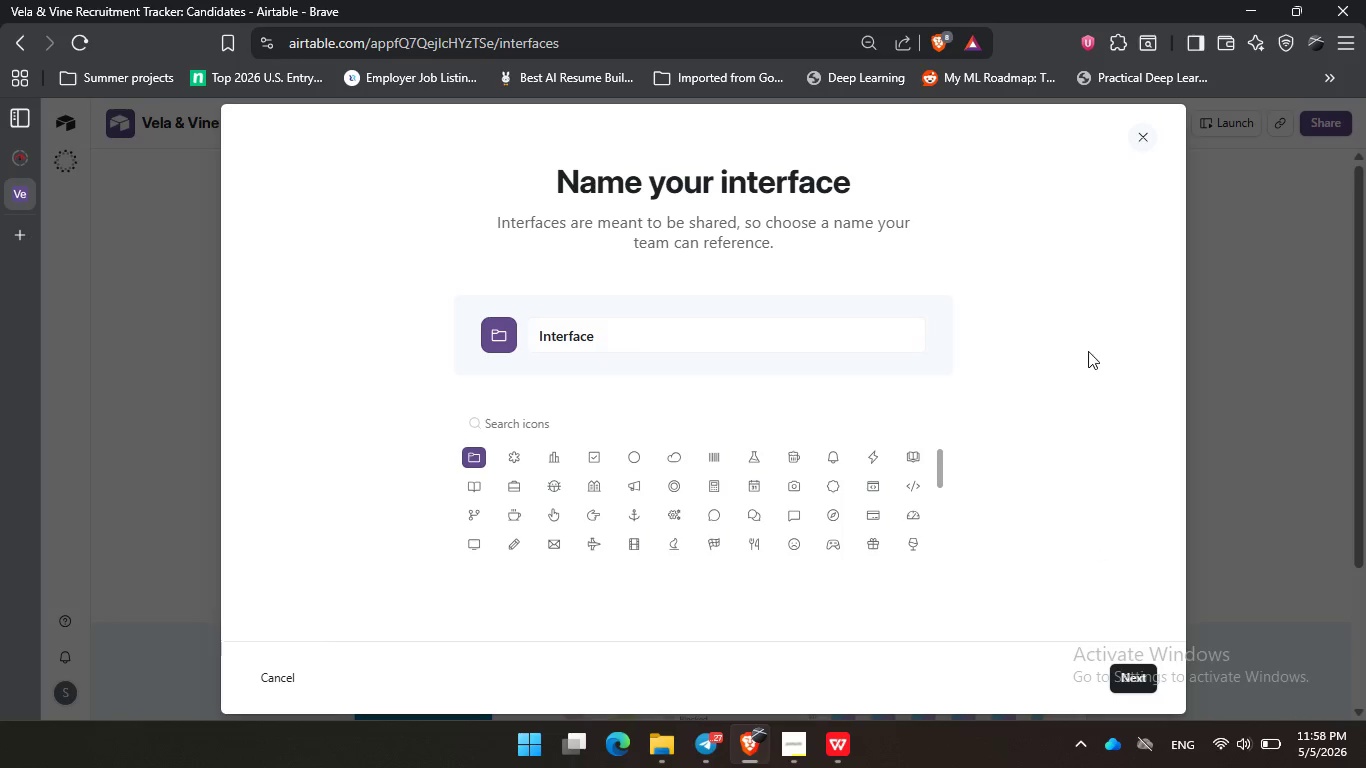 
left_click([1088, 345])
 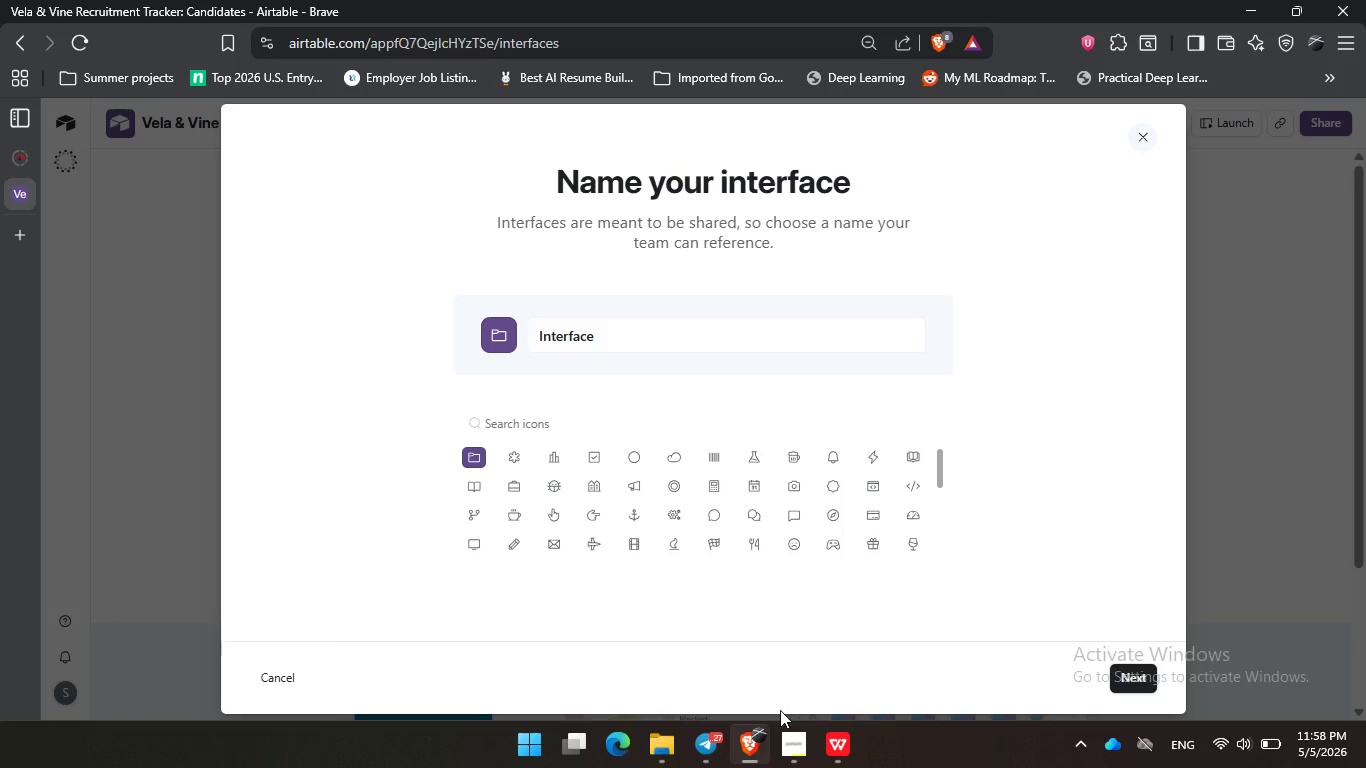 
left_click([778, 739])